 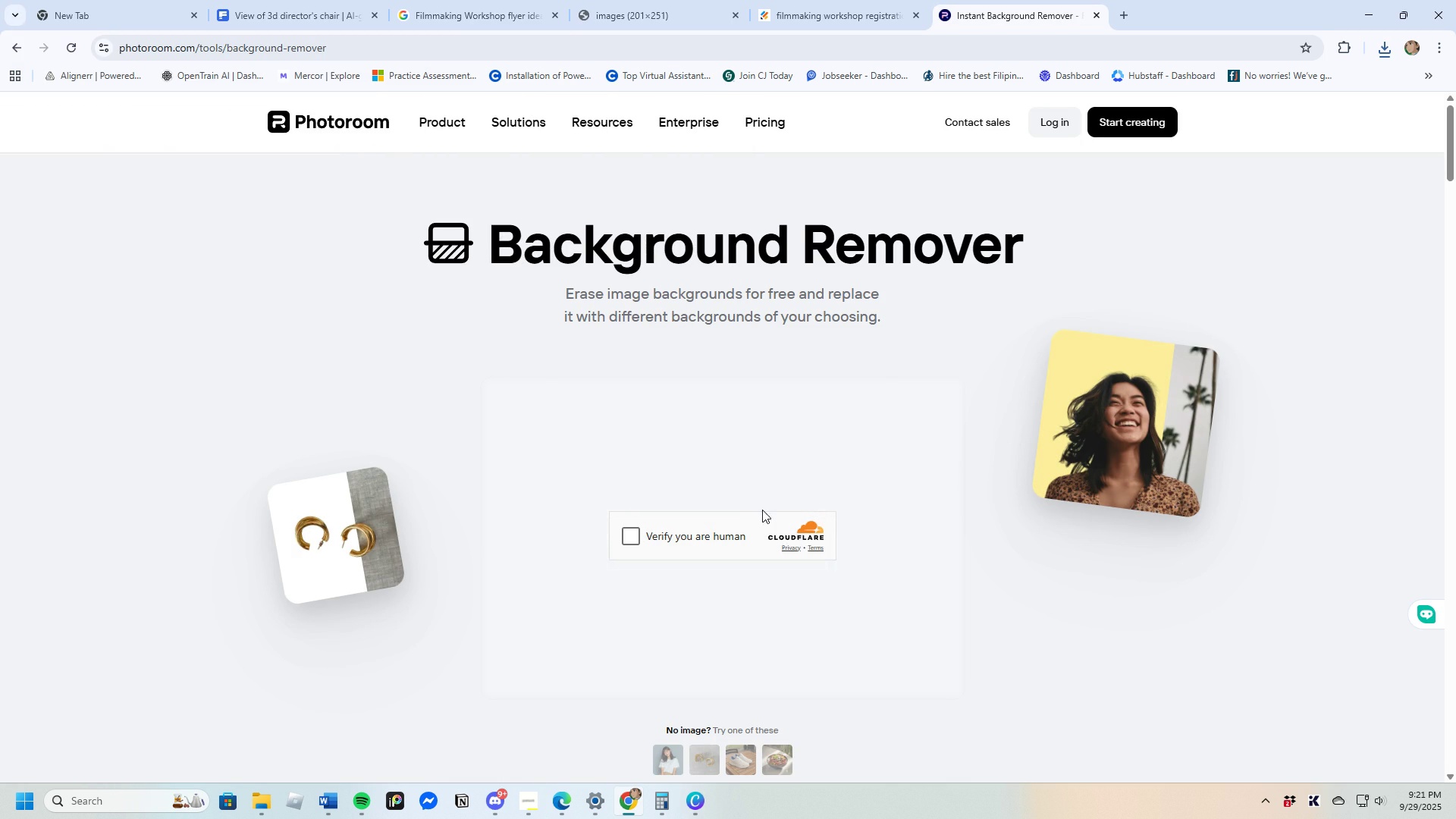 
left_click([635, 538])
 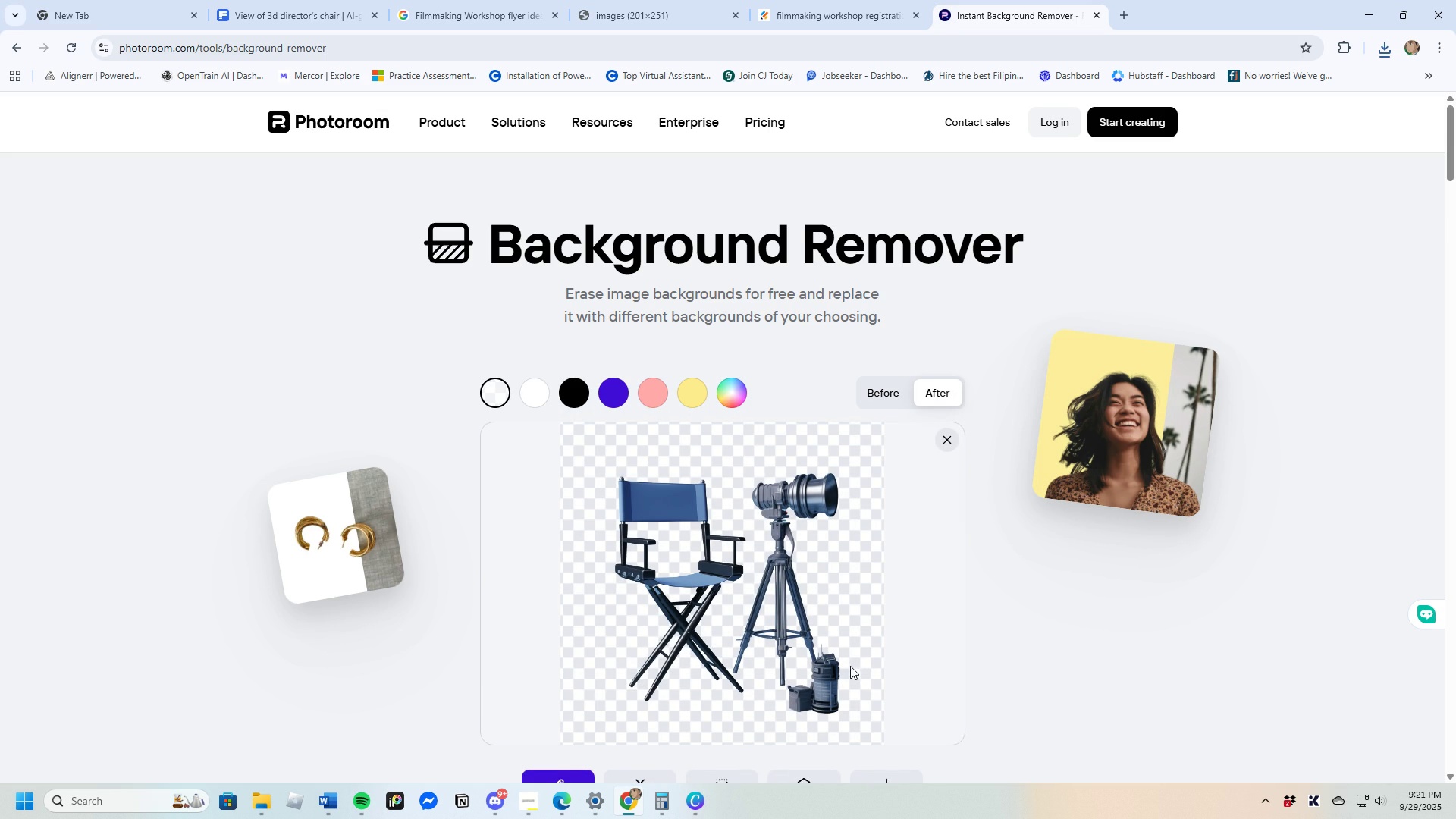 
wait(6.13)
 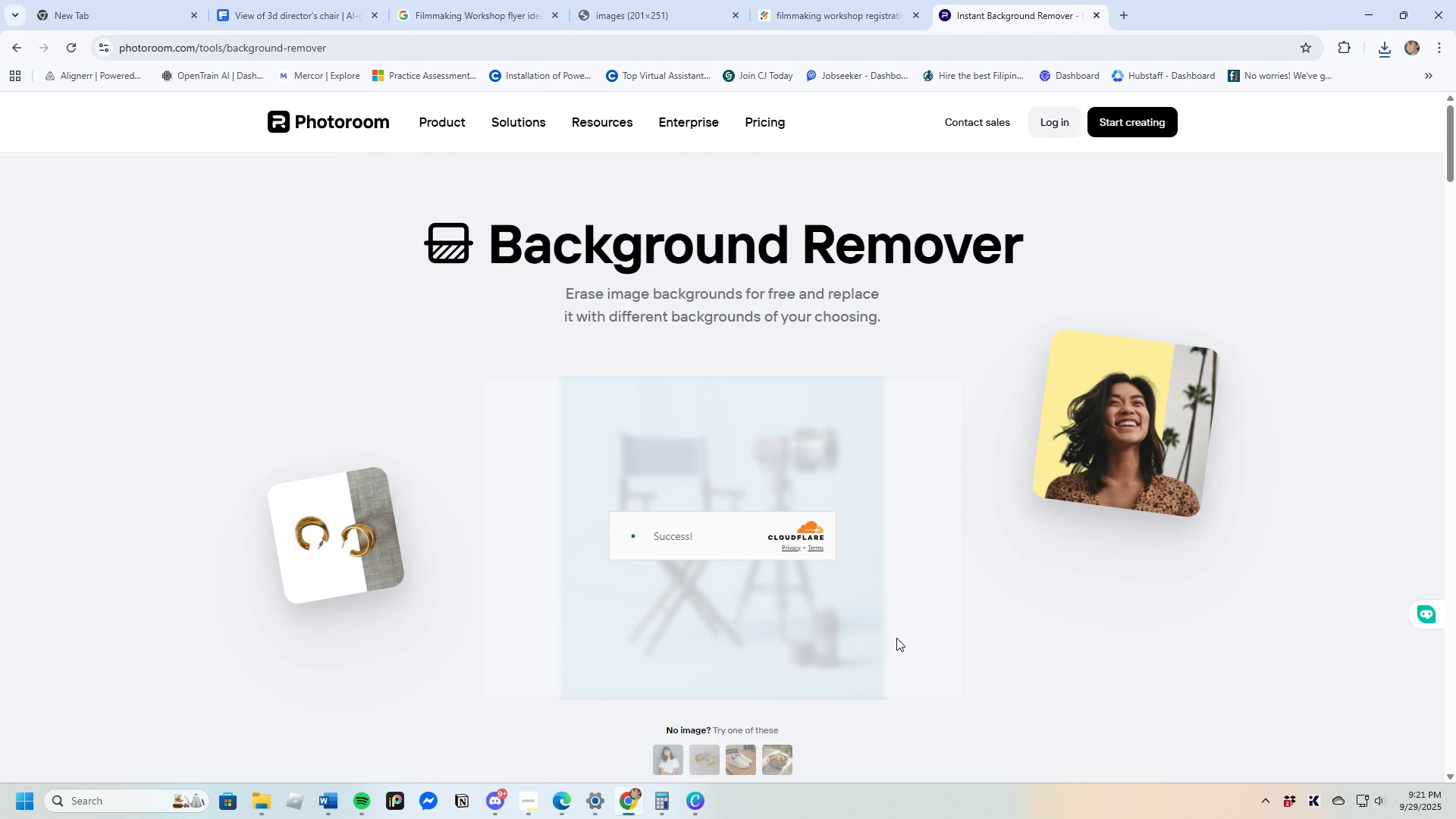 
scroll: coordinate [862, 619], scroll_direction: down, amount: 2.0
 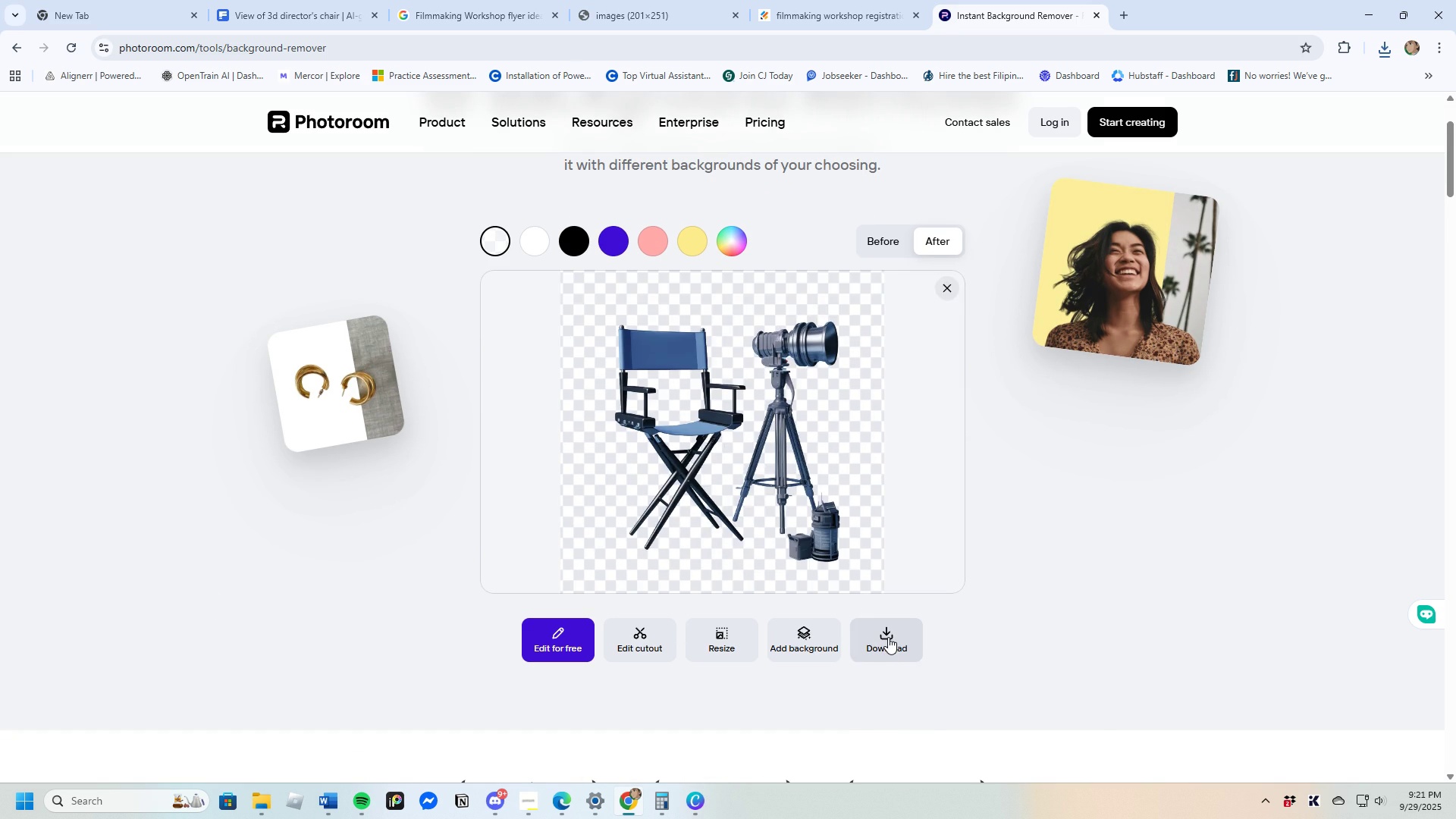 
left_click([888, 637])
 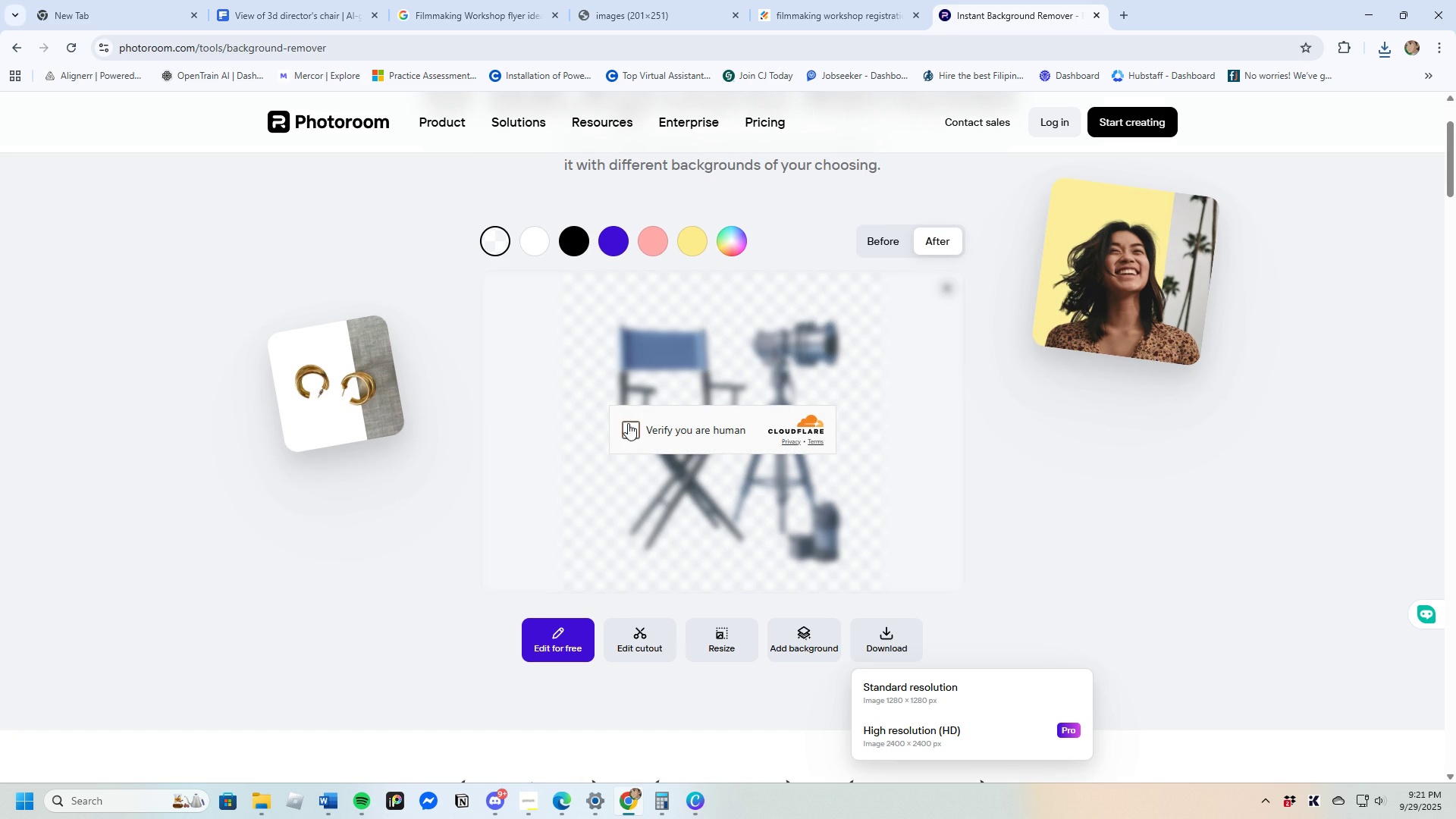 
mouse_move([770, 522])
 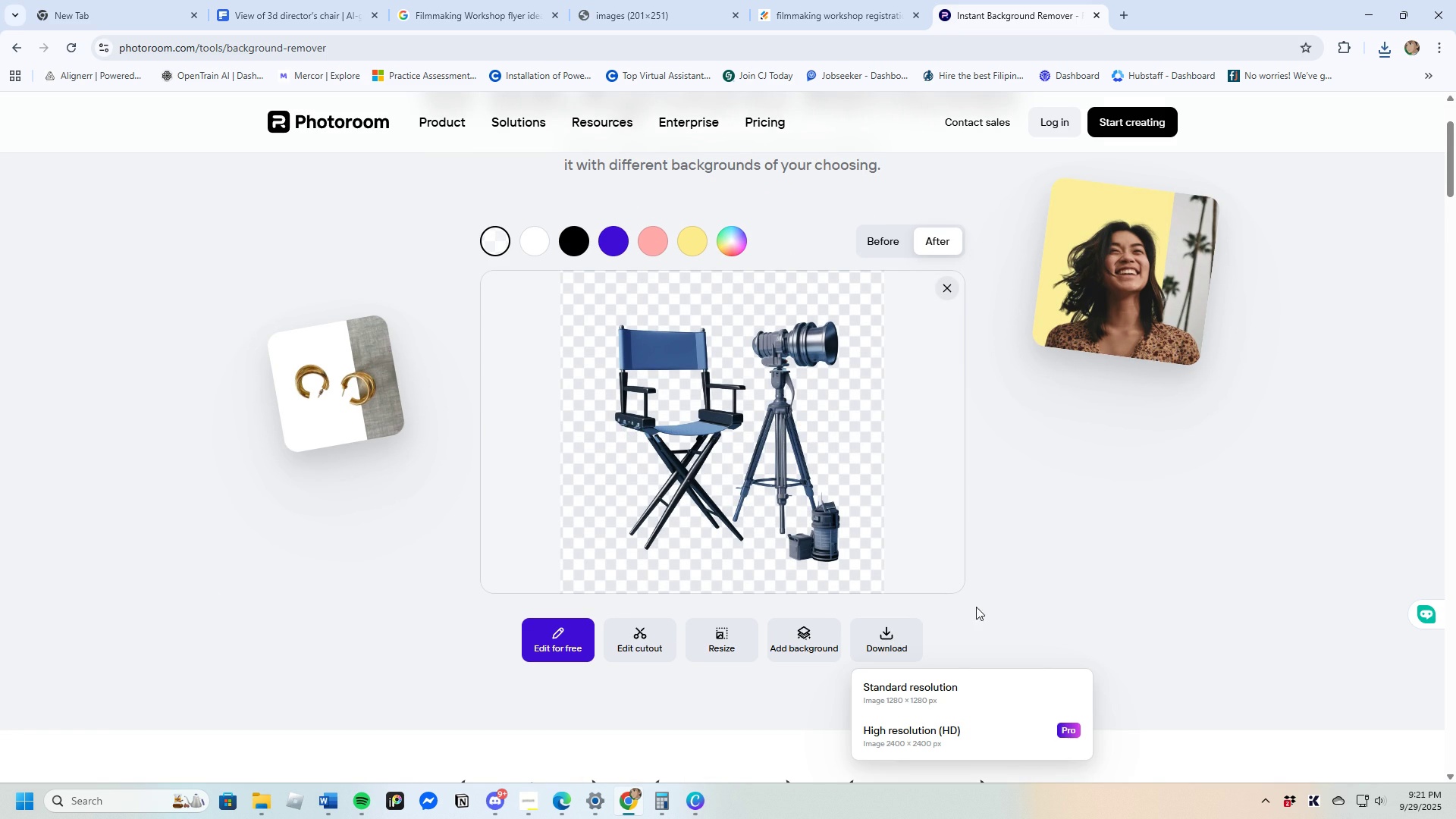 
left_click([946, 687])
 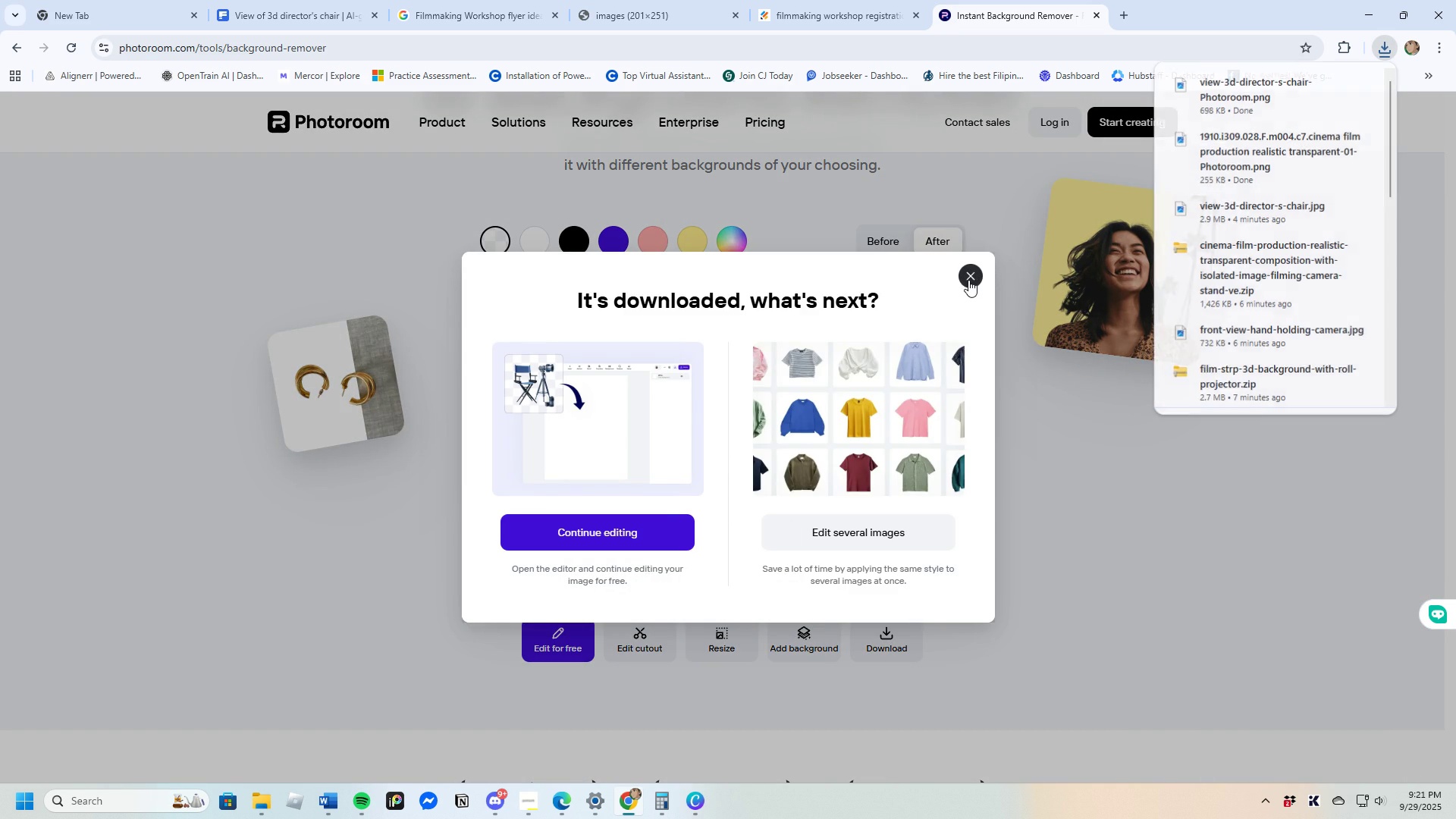 
left_click([968, 280])
 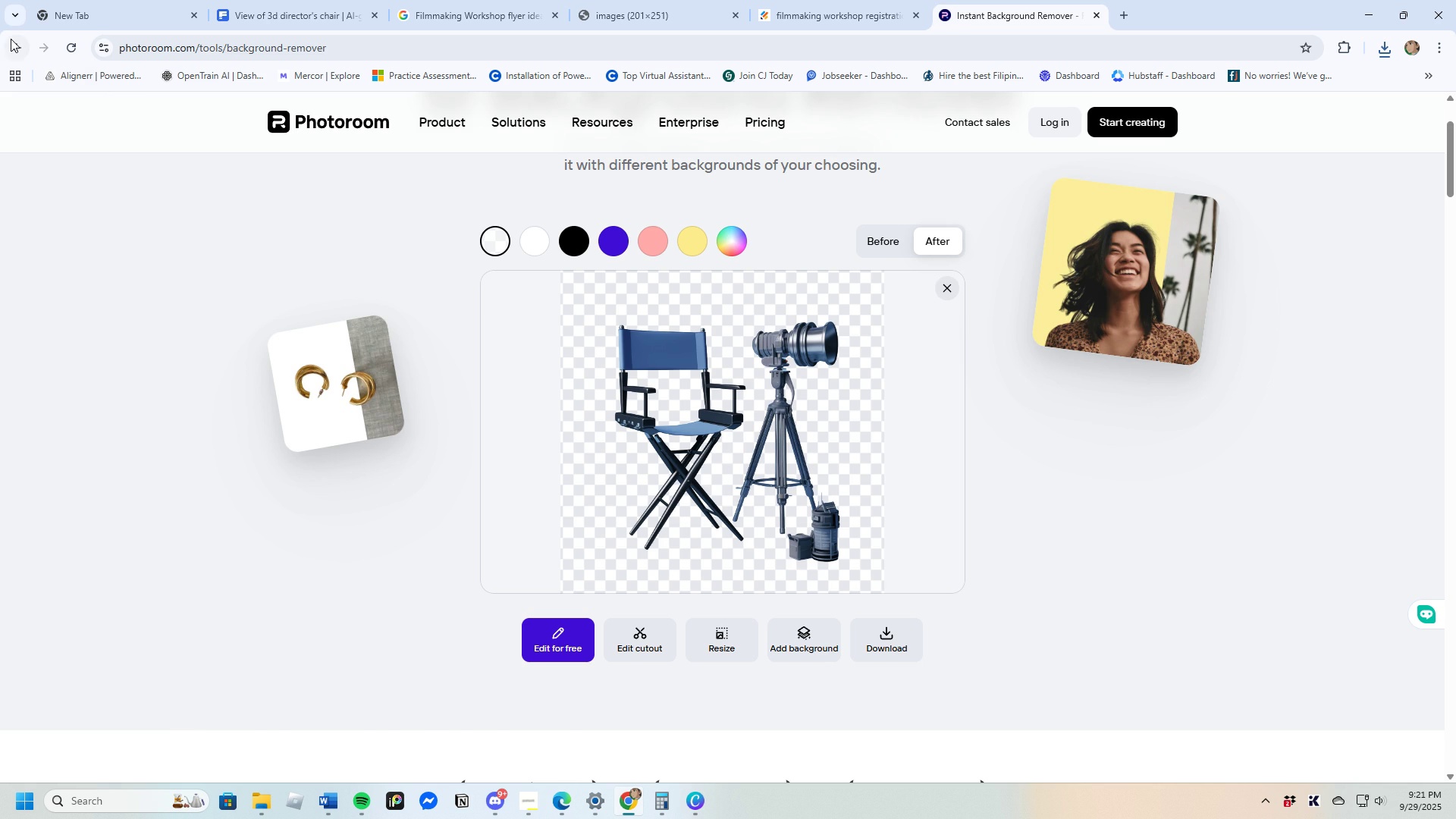 
left_click([11, 39])
 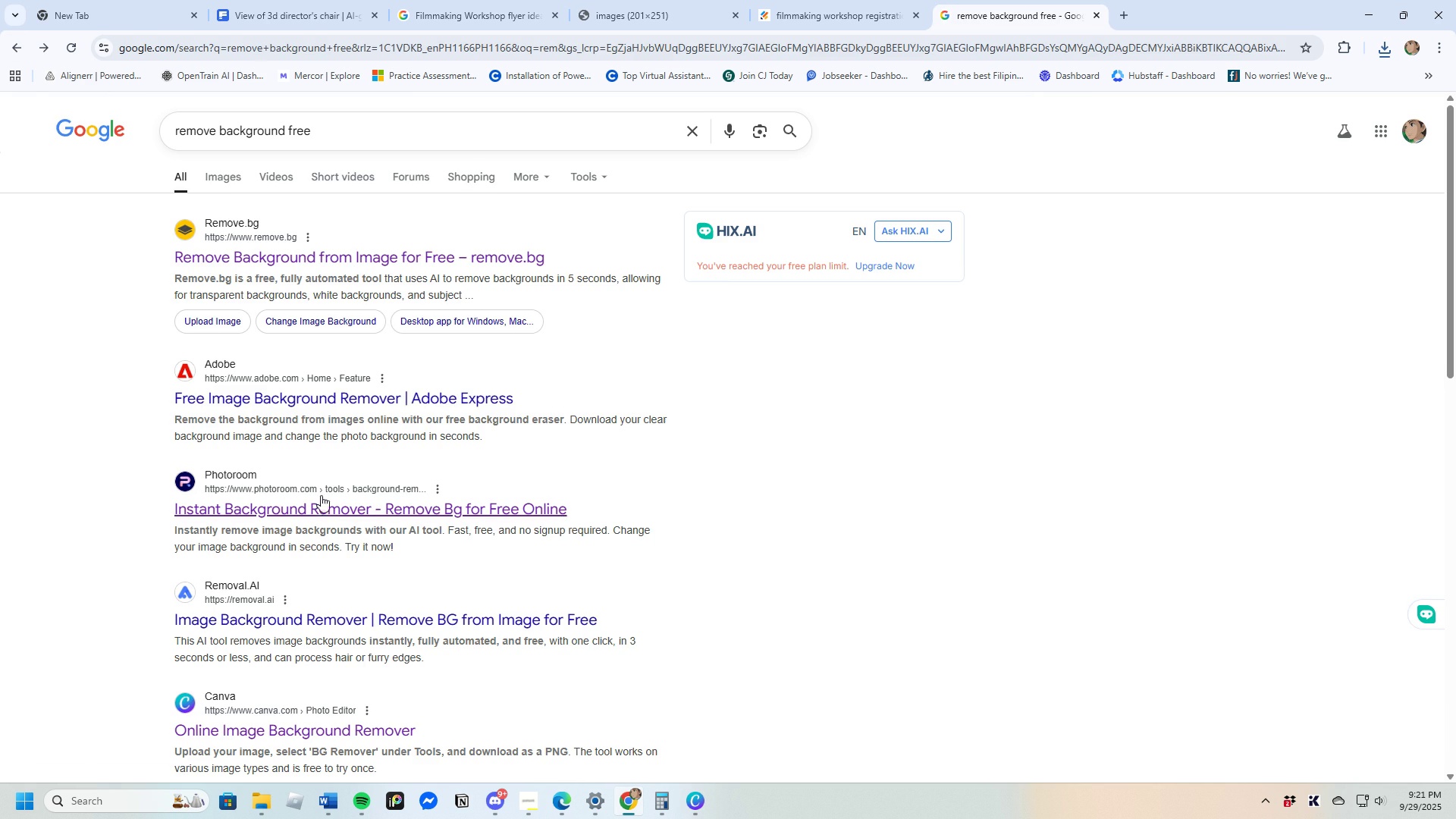 
left_click([323, 507])
 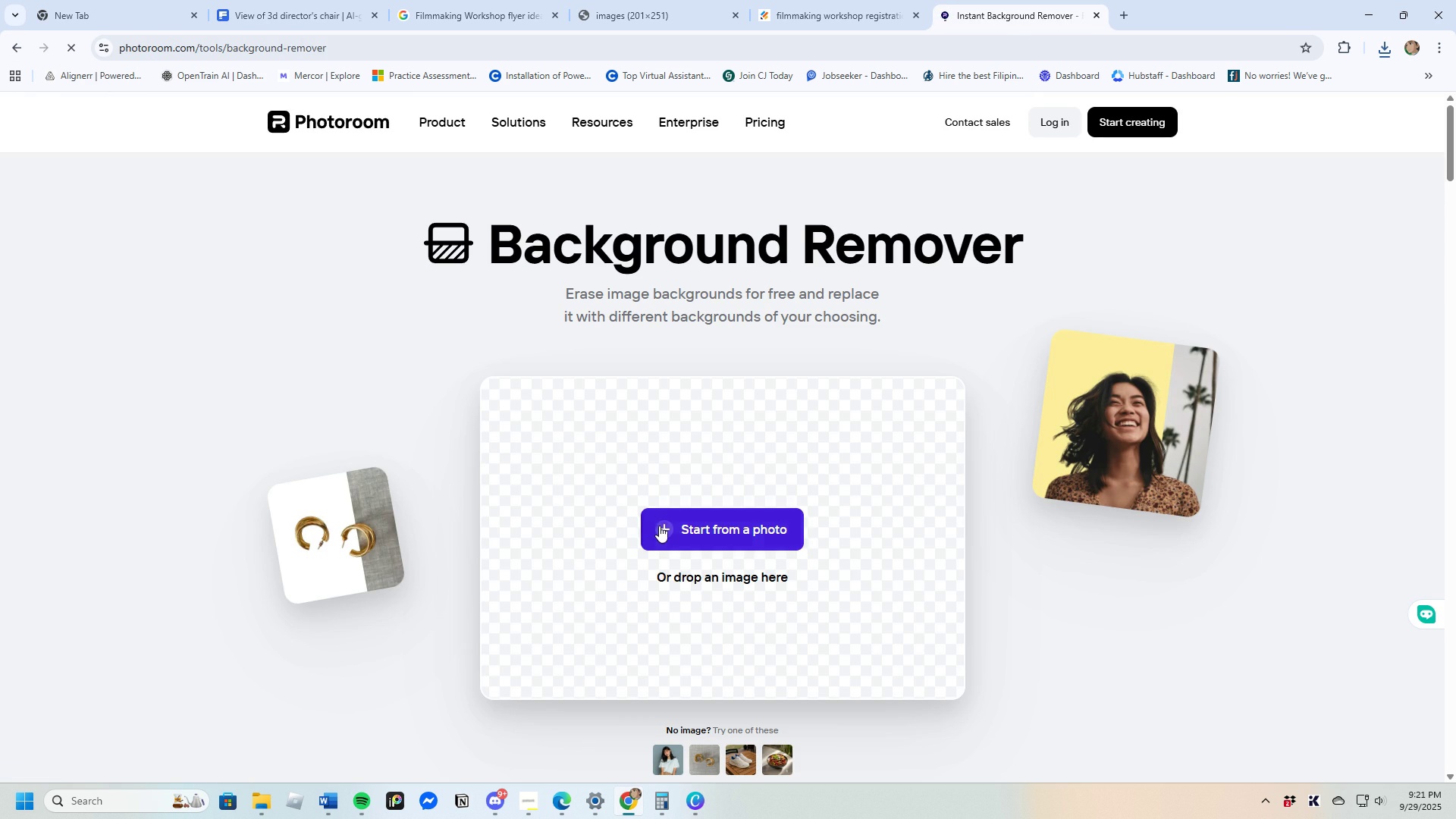 
left_click([659, 526])
 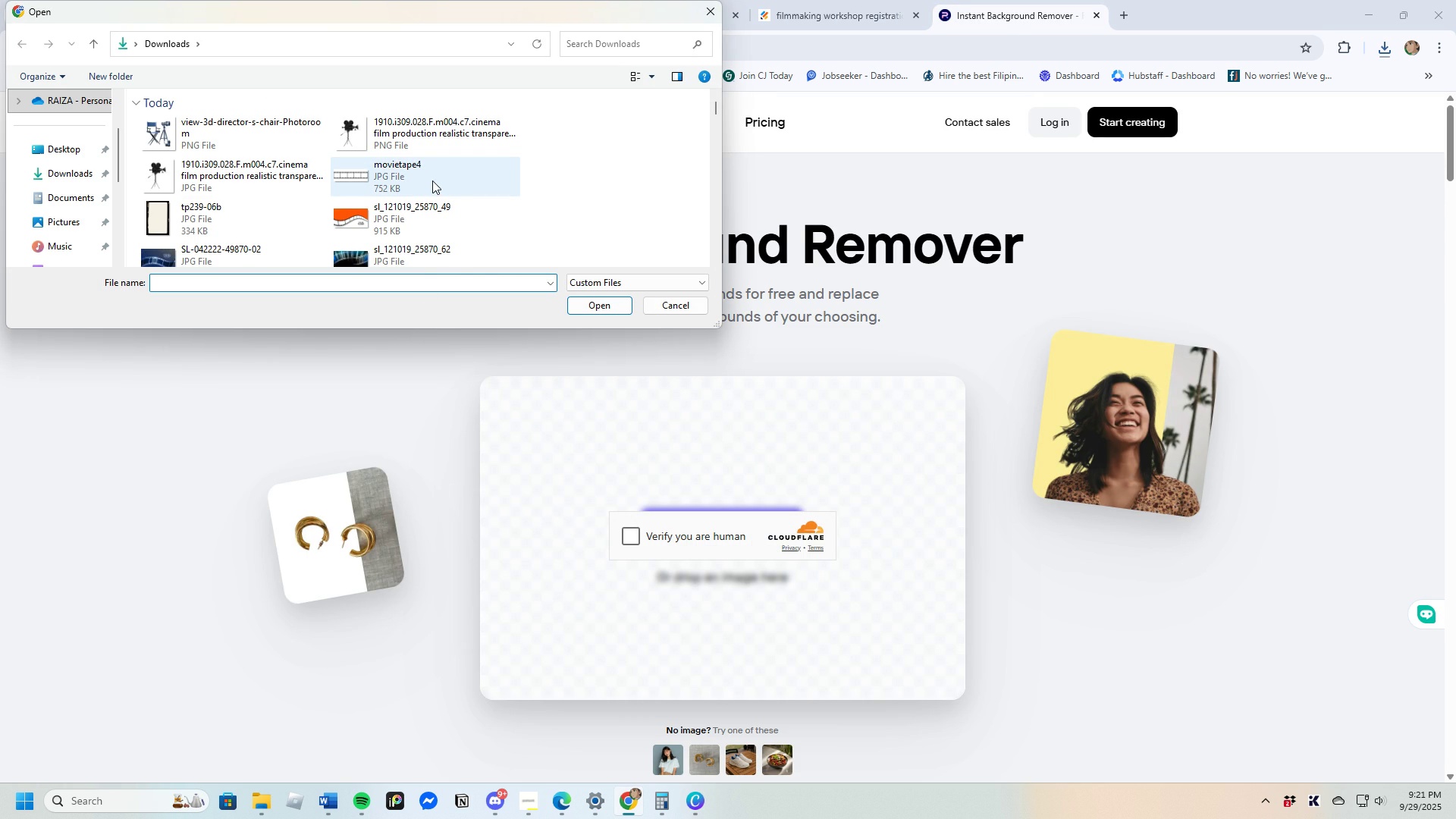 
left_click([438, 184])
 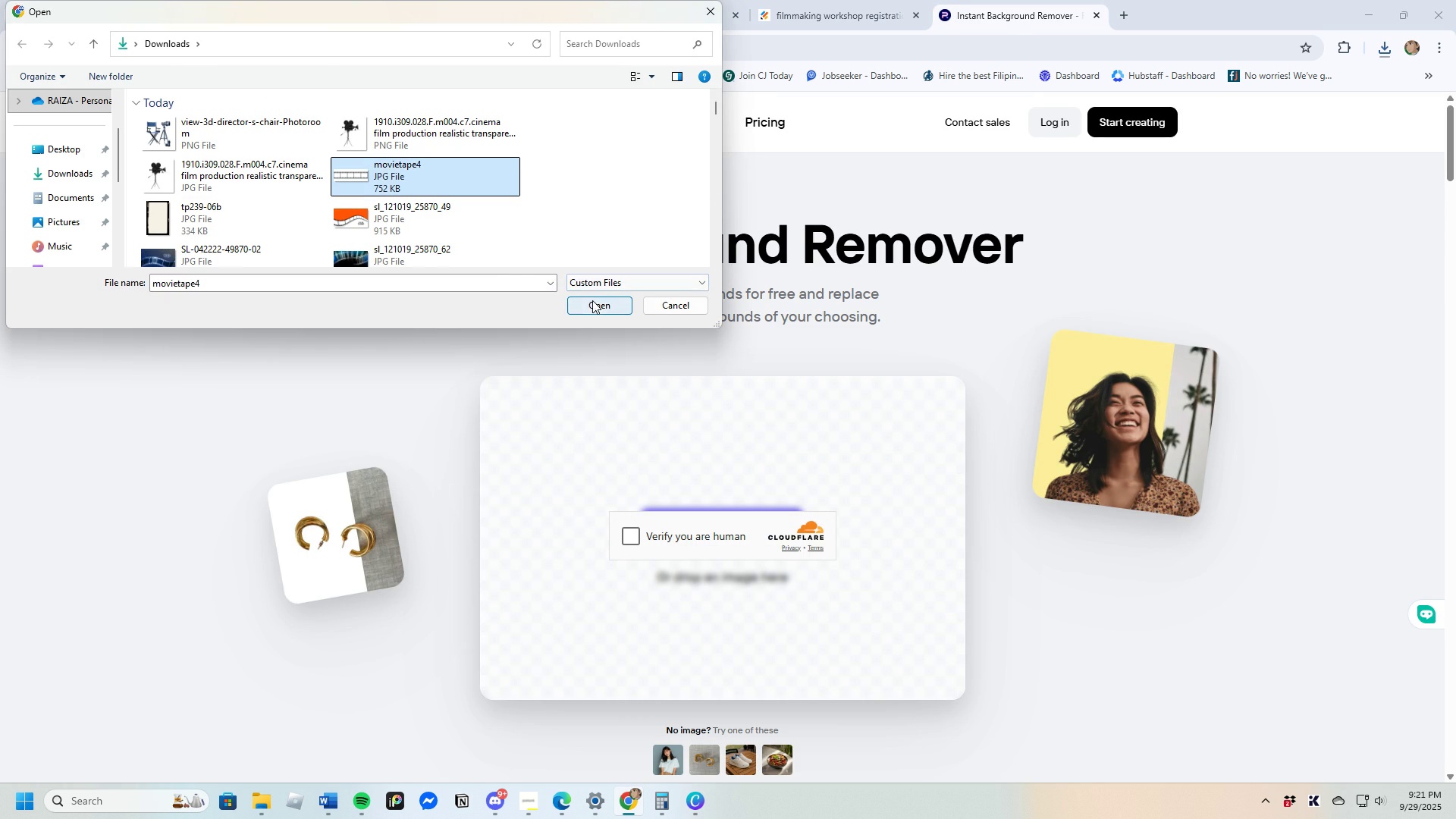 
left_click([592, 302])
 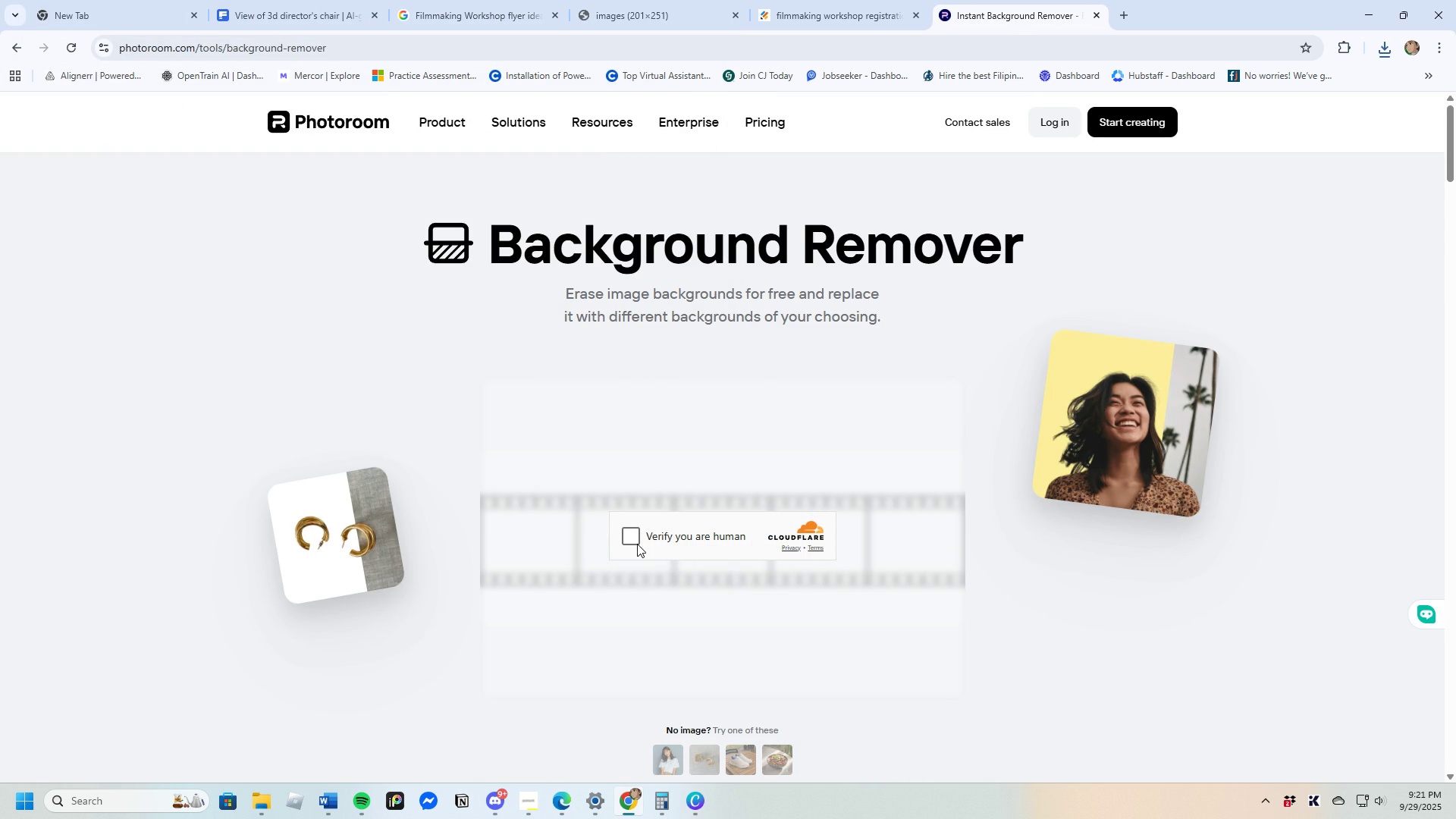 
left_click([631, 536])
 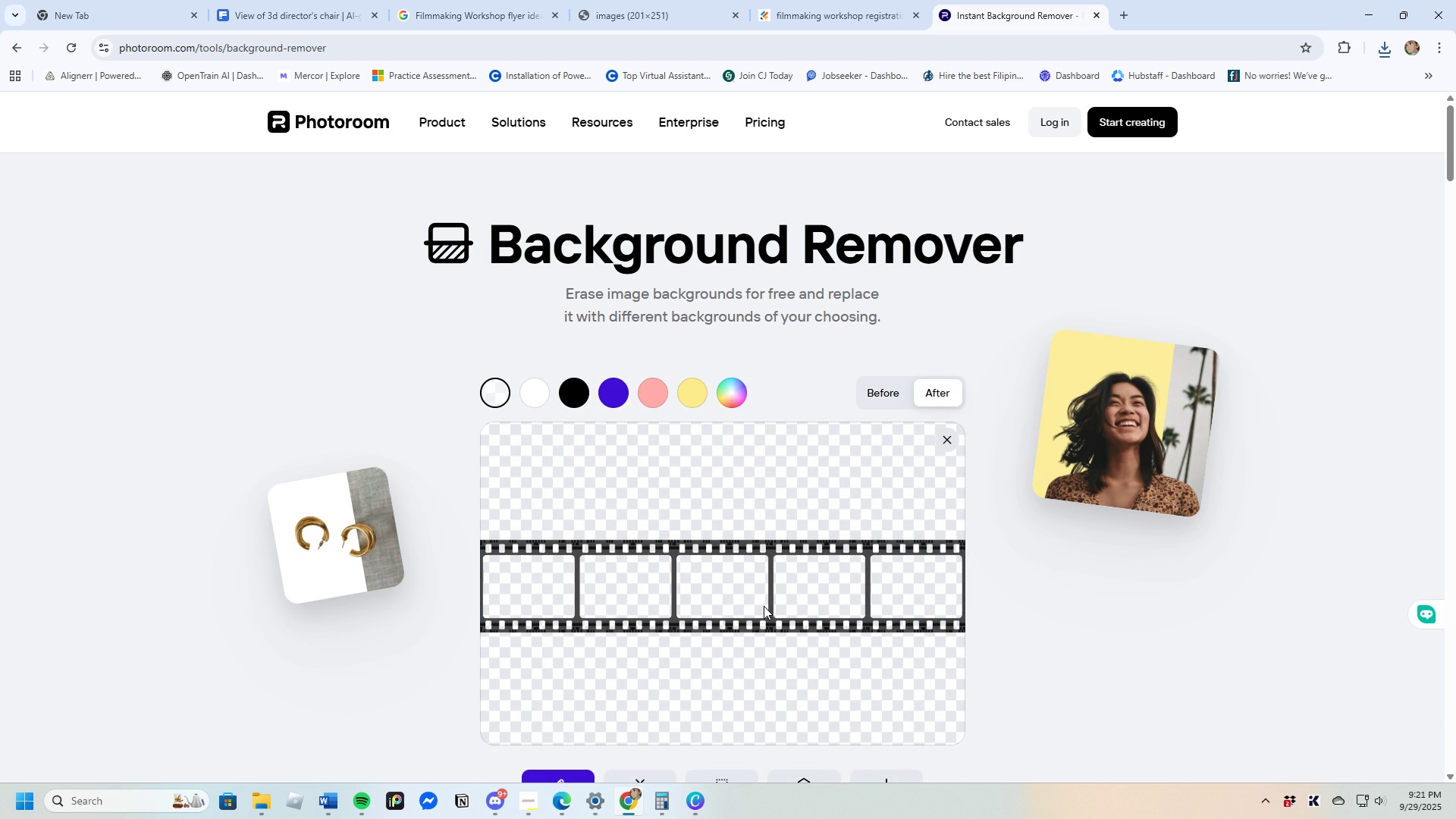 
scroll: coordinate [803, 657], scroll_direction: down, amount: 1.0
 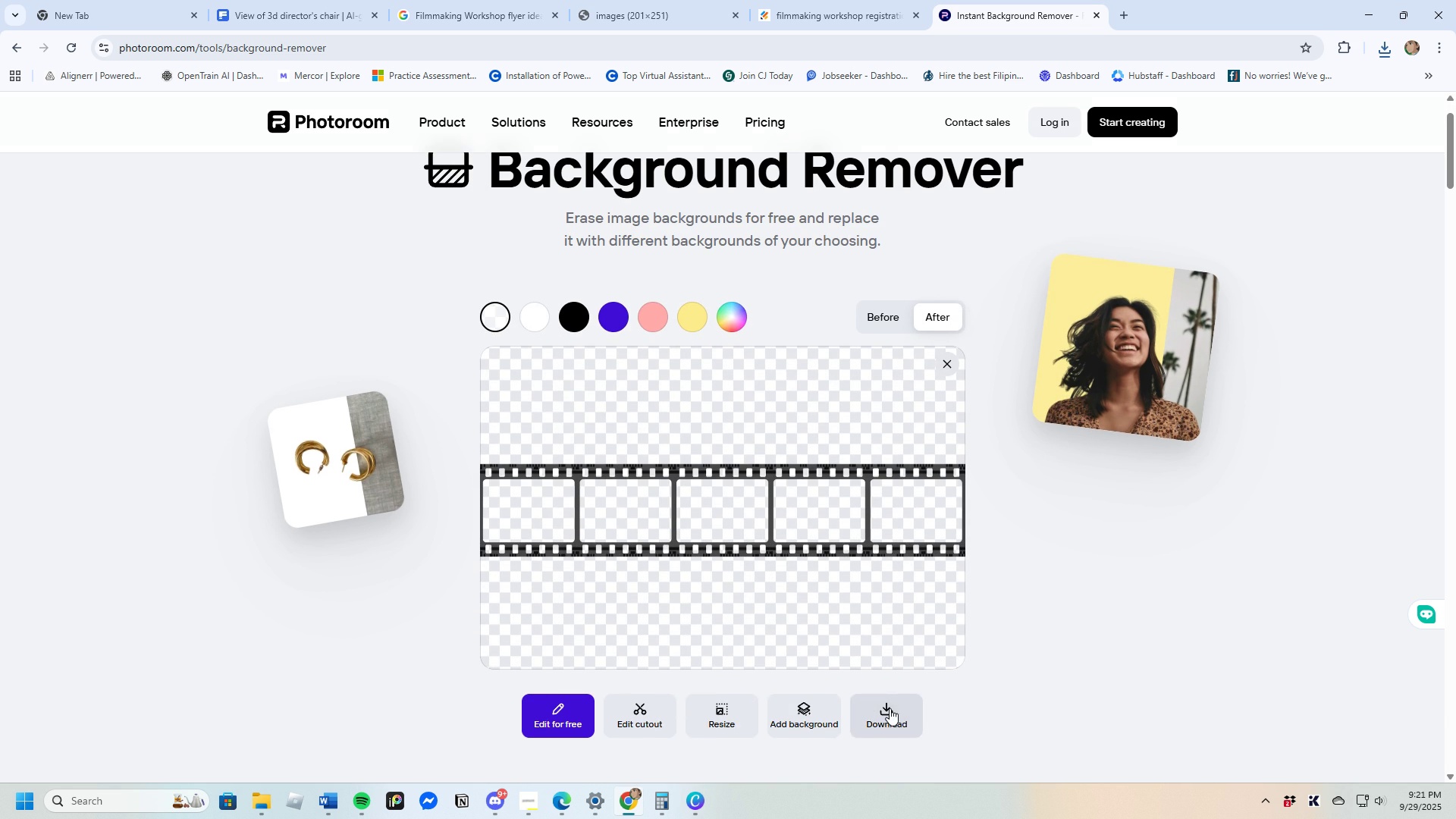 
left_click([890, 708])
 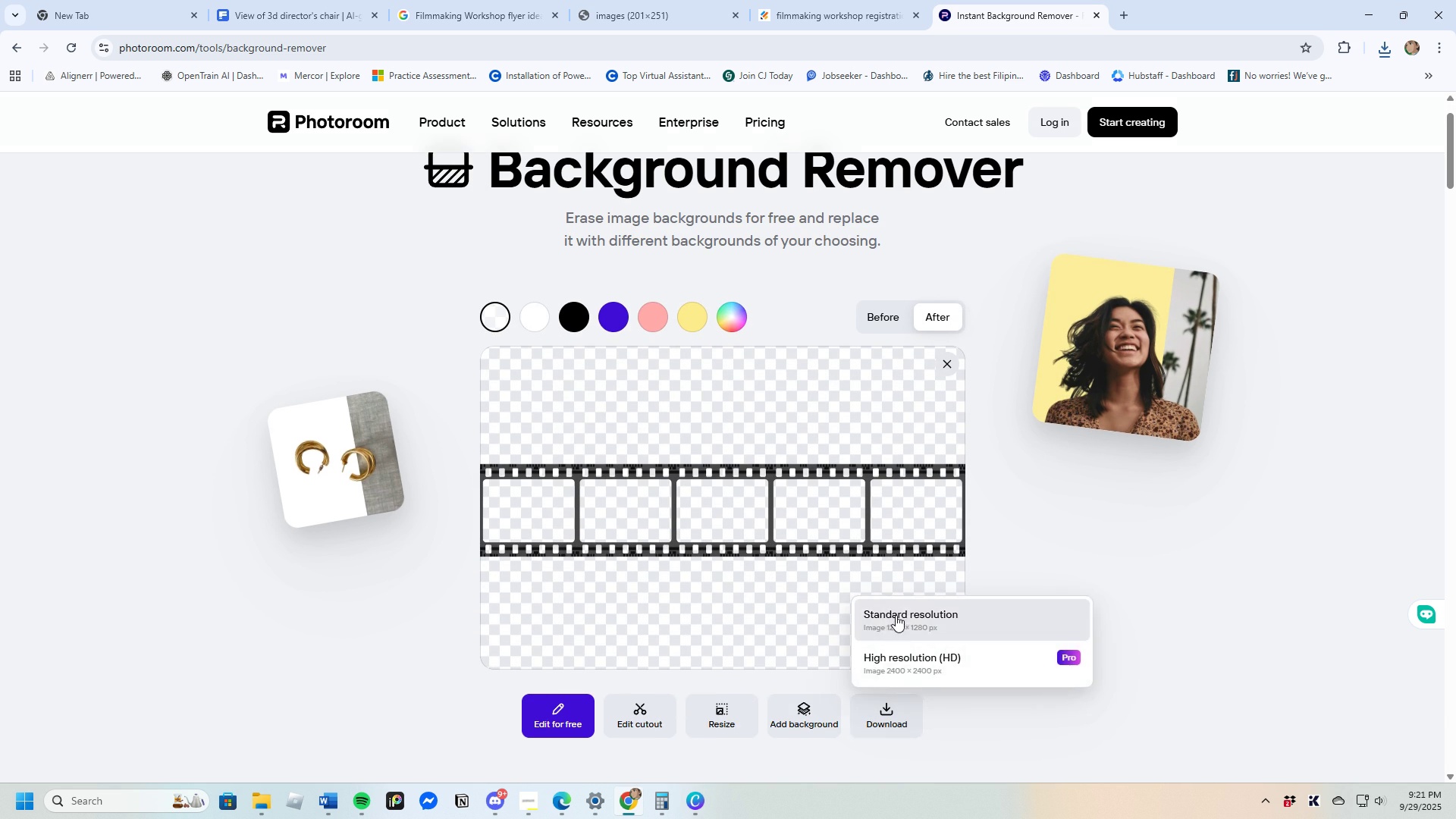 
left_click([896, 615])
 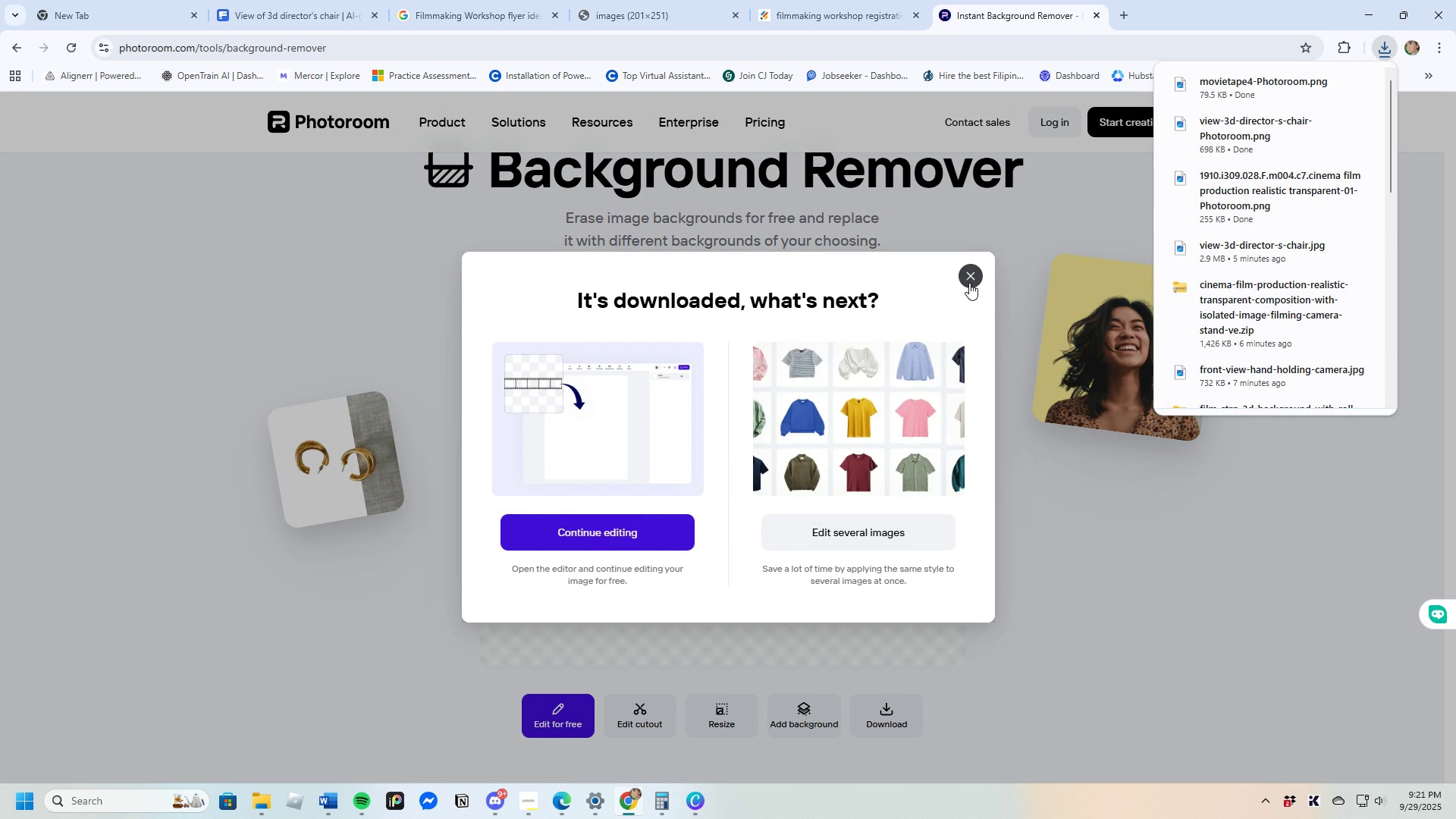 
wait(5.09)
 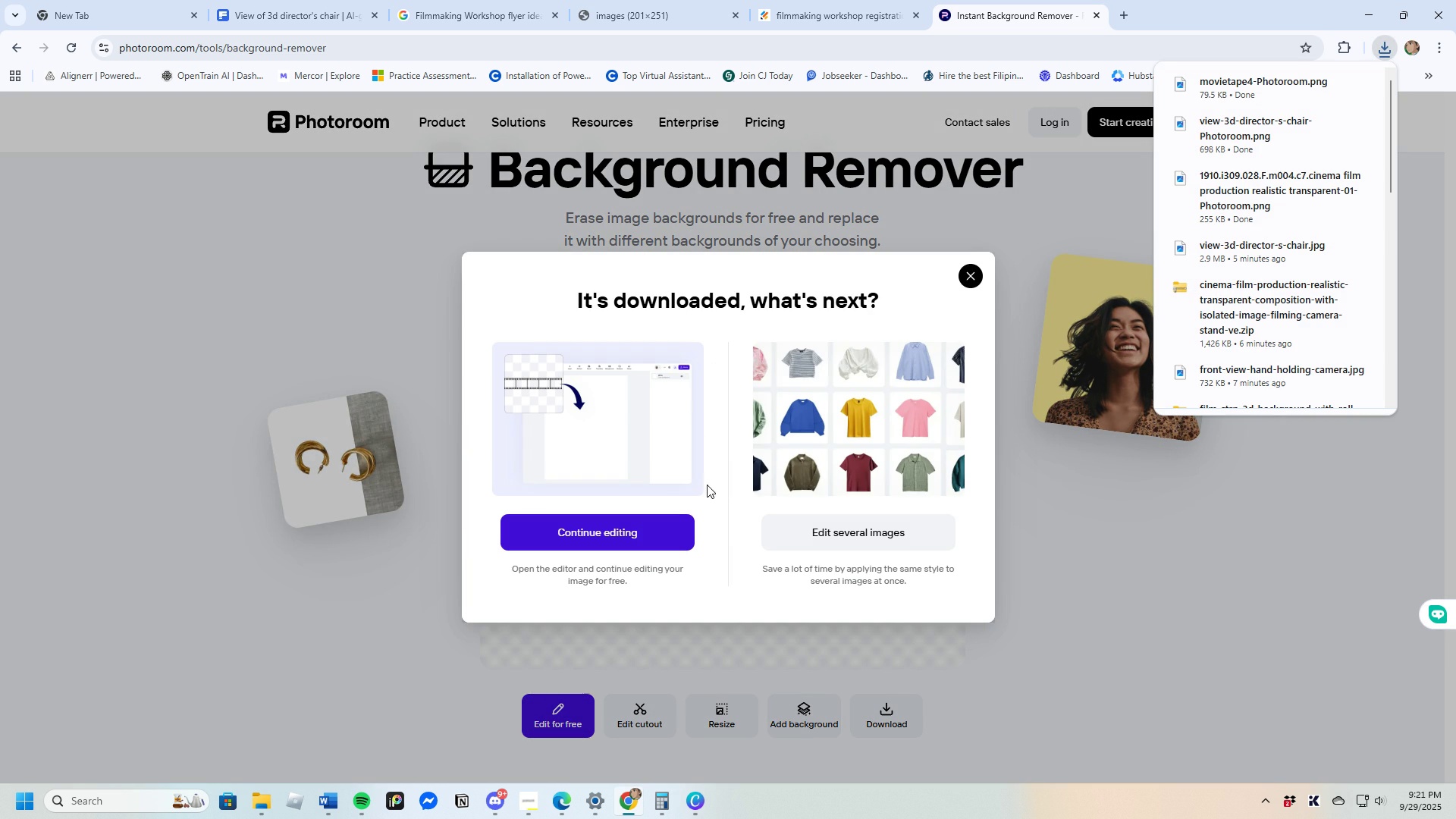 
left_click([971, 275])
 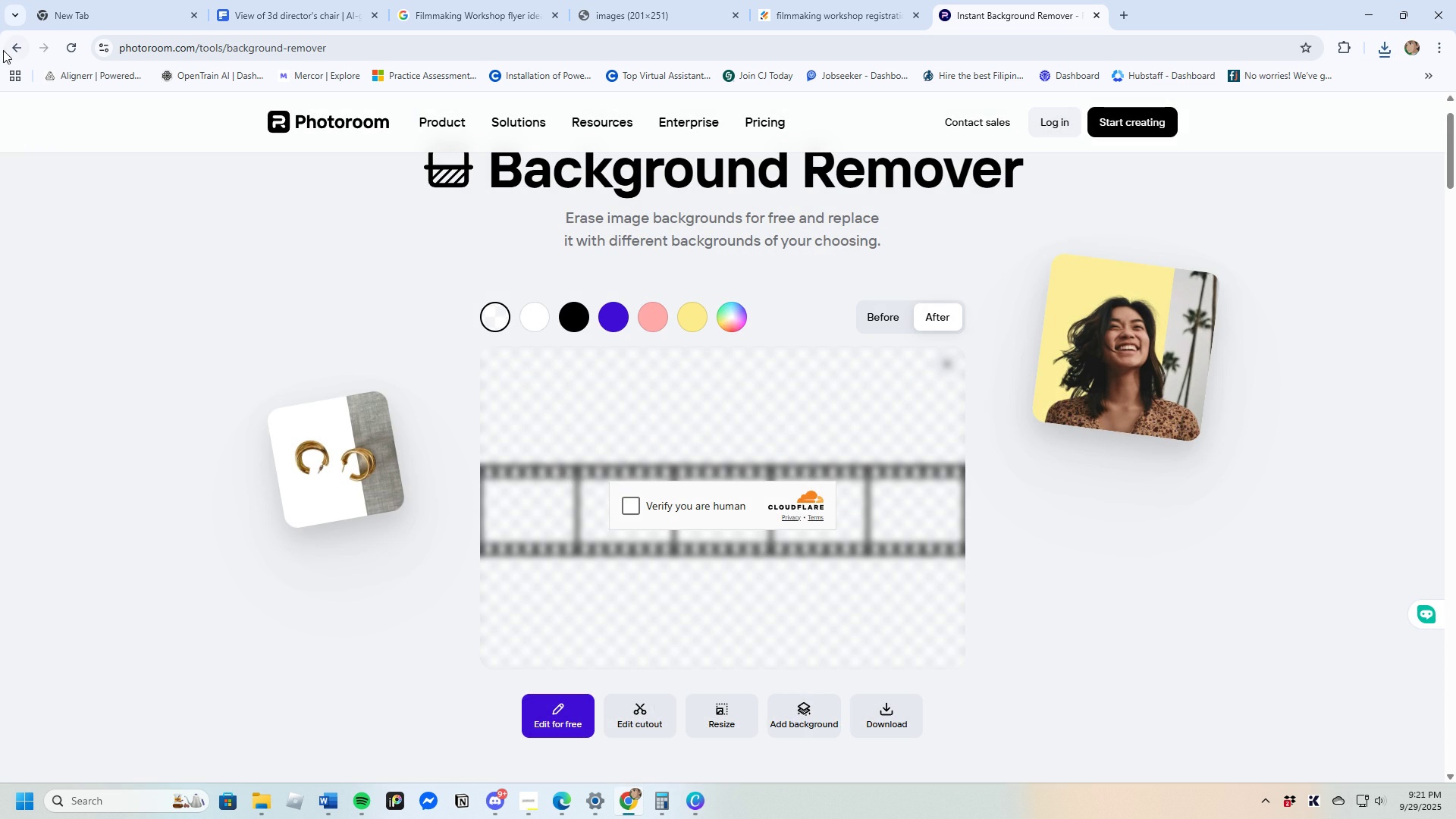 
left_click([5, 42])
 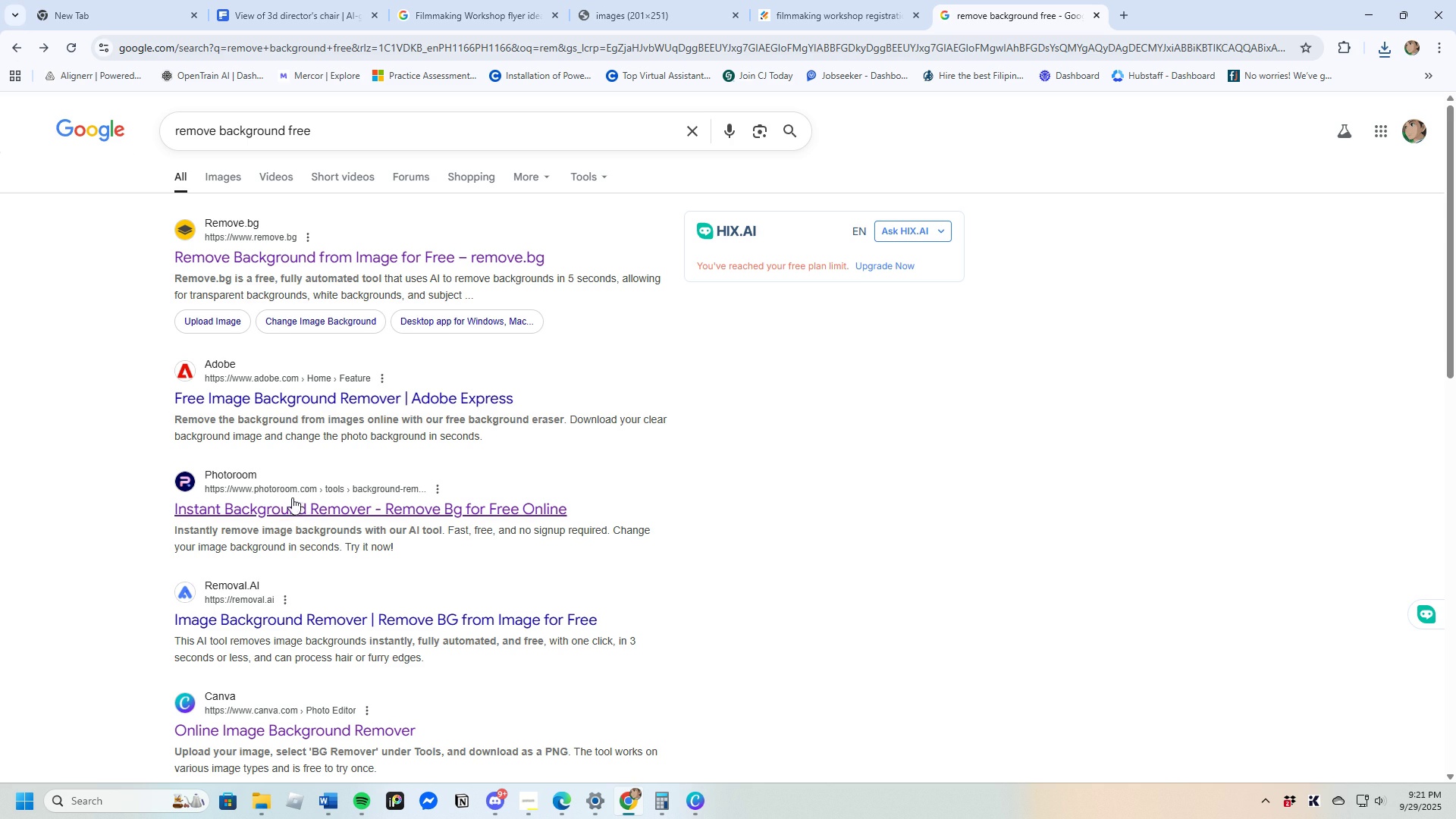 
left_click([292, 507])
 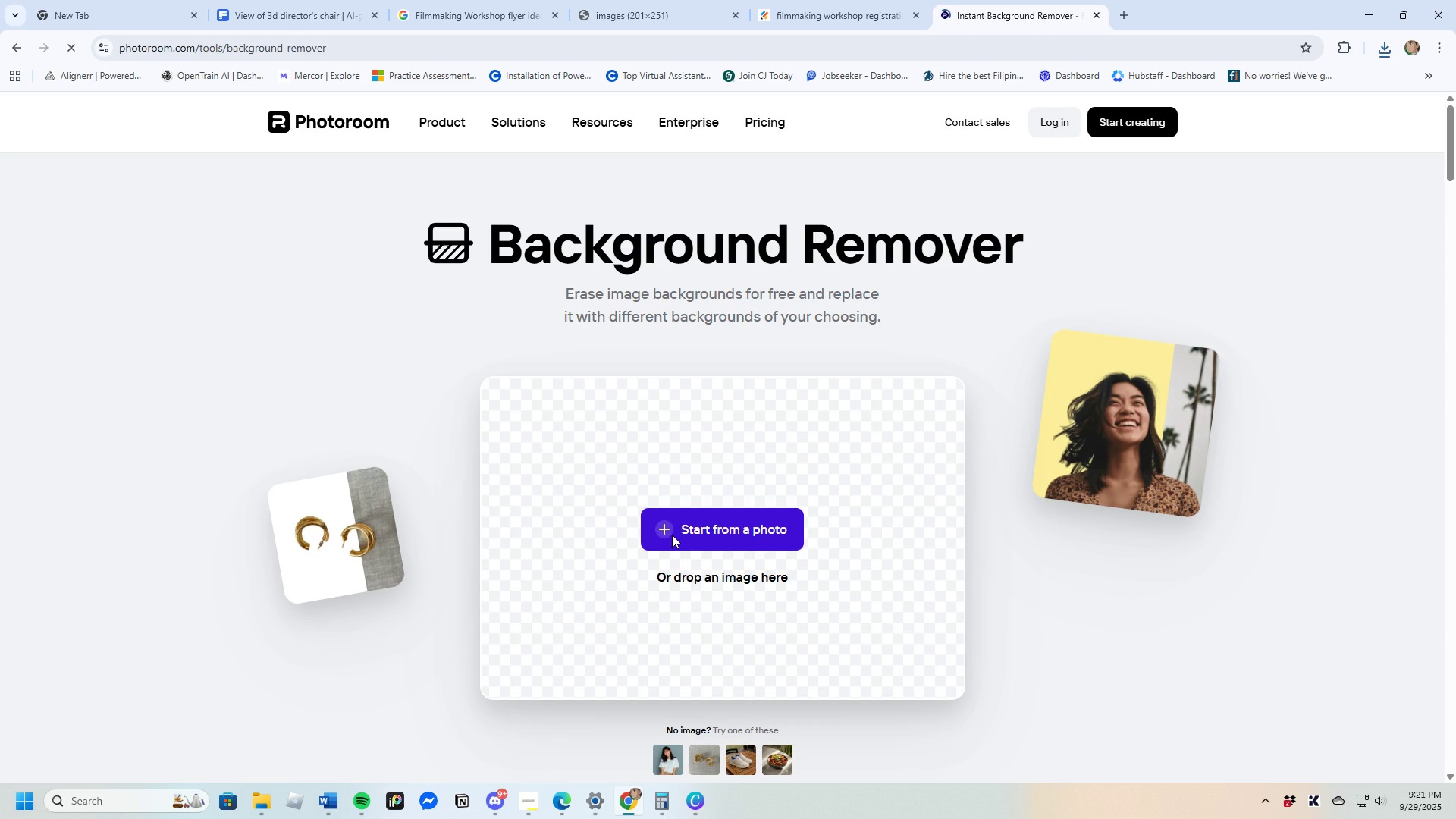 
left_click([673, 531])
 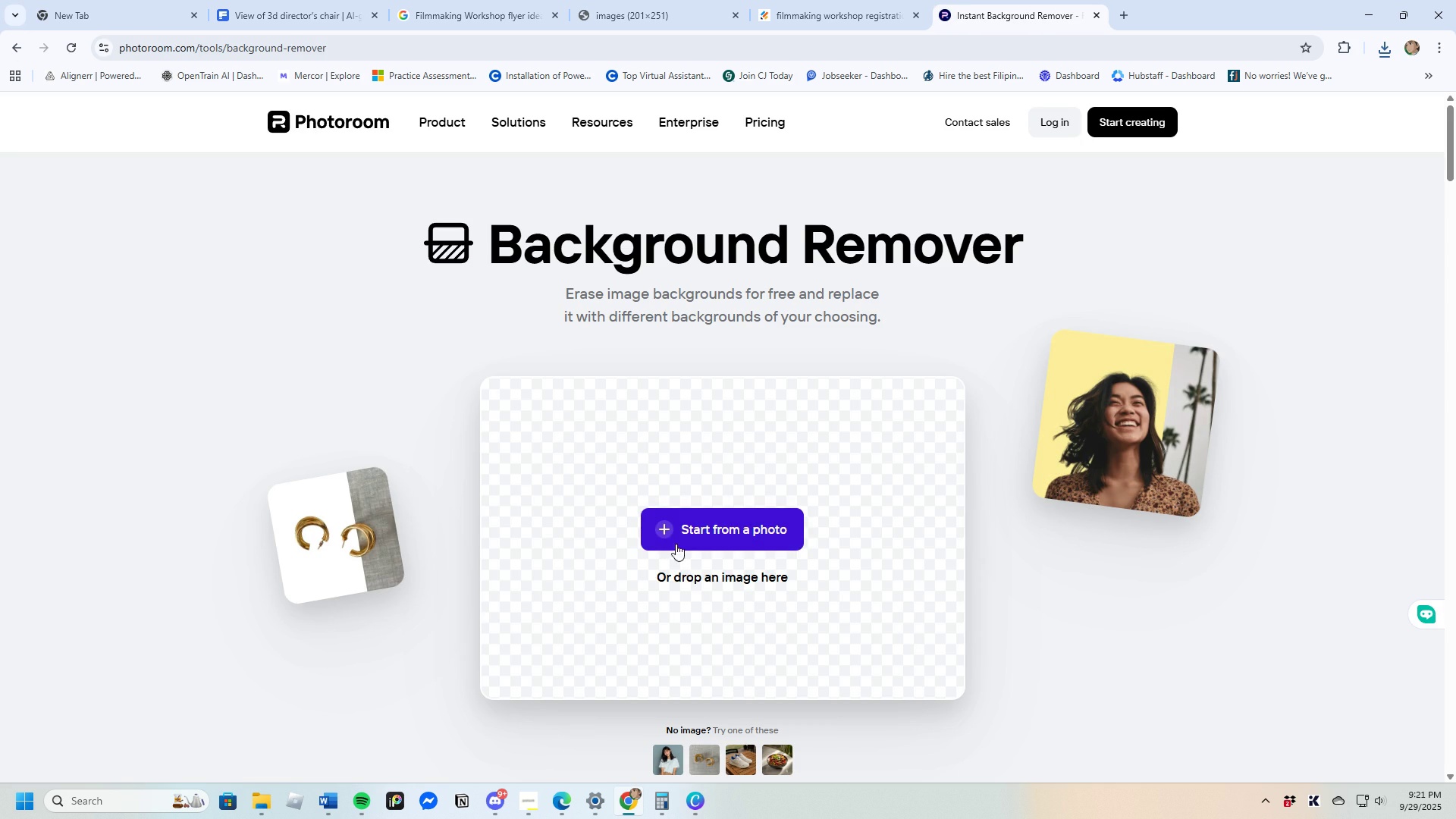 
left_click([663, 531])
 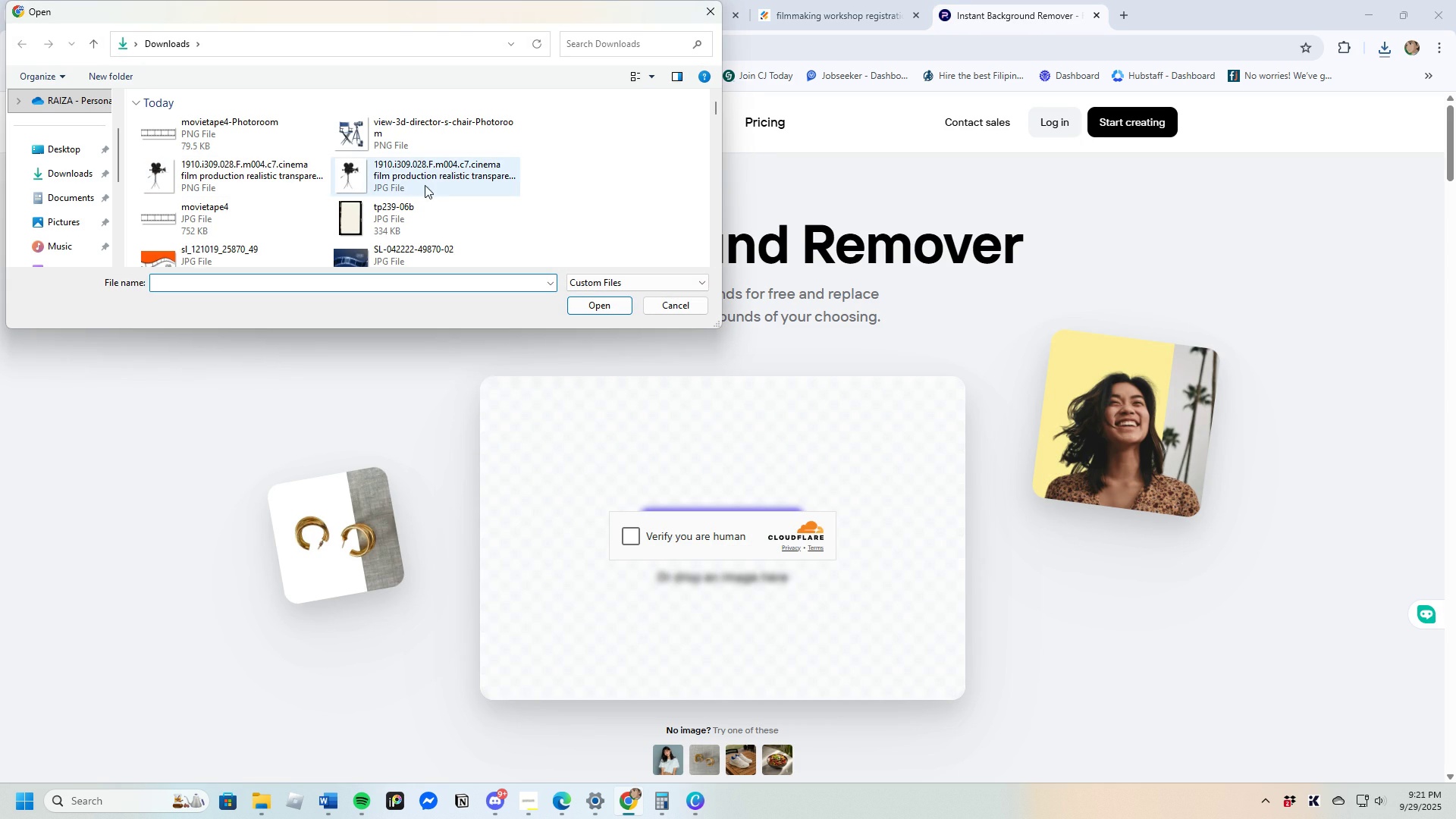 
scroll: coordinate [427, 184], scroll_direction: down, amount: 1.0
 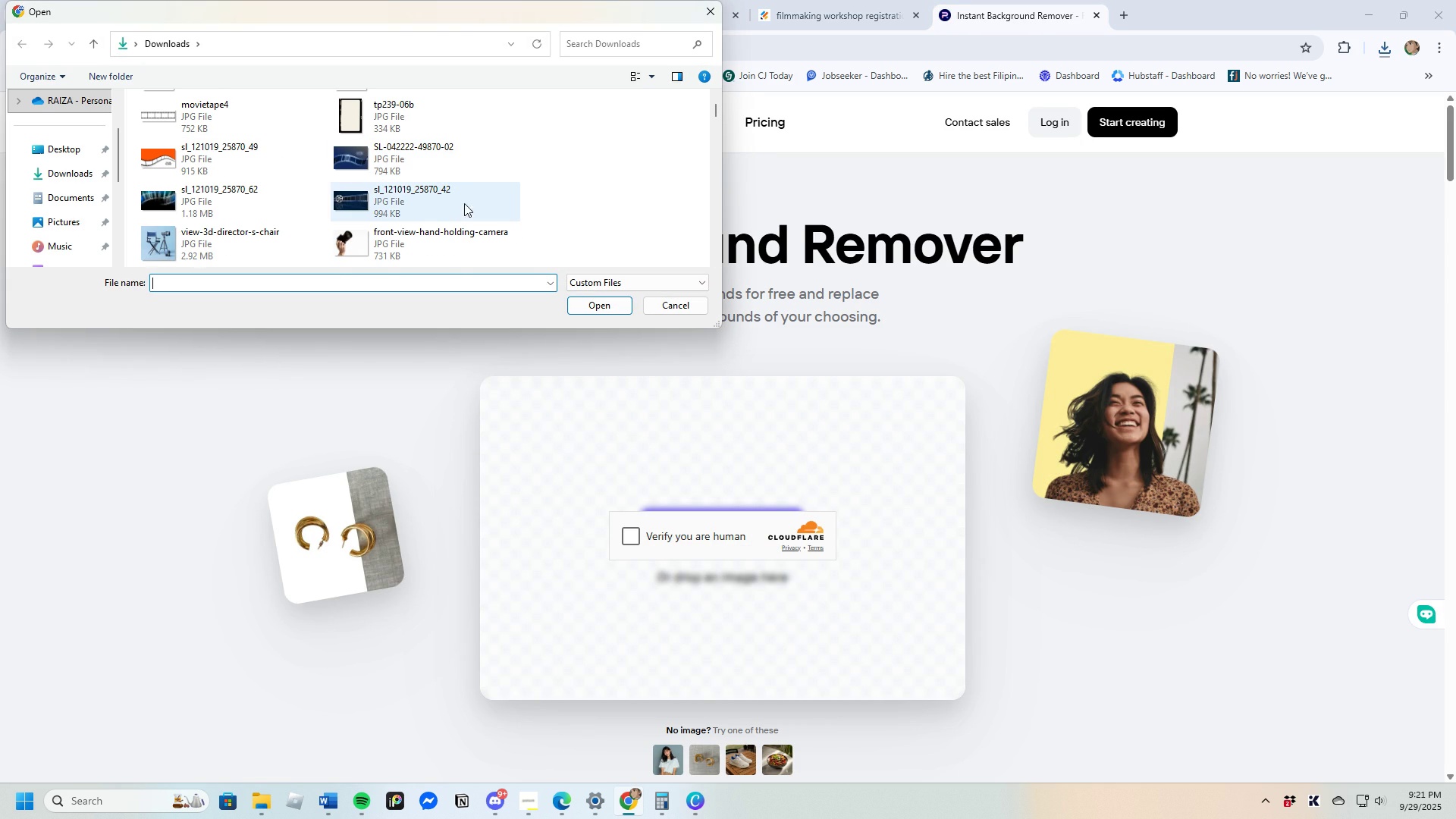 
mouse_move([441, 165])
 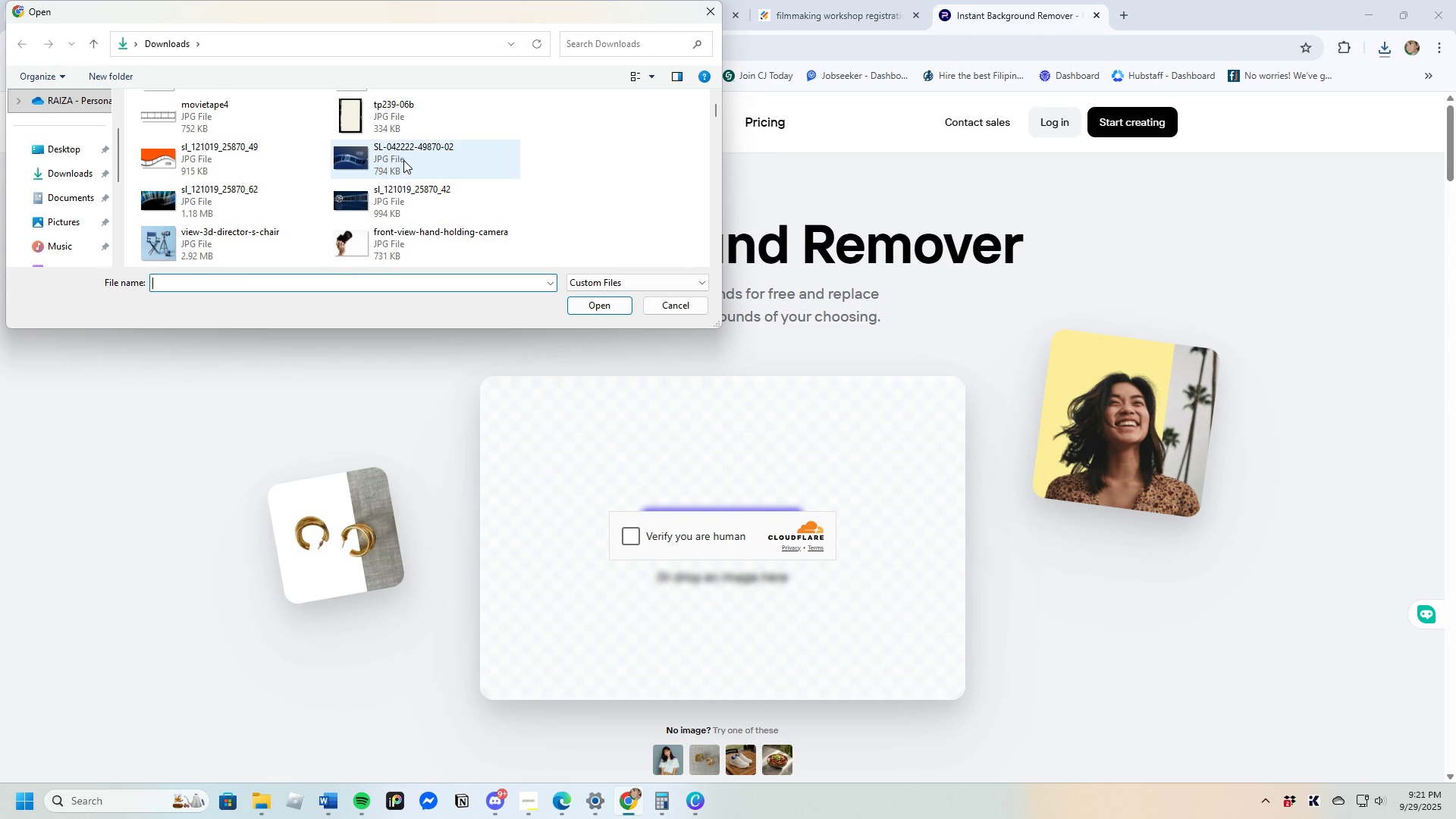 
left_click([403, 160])
 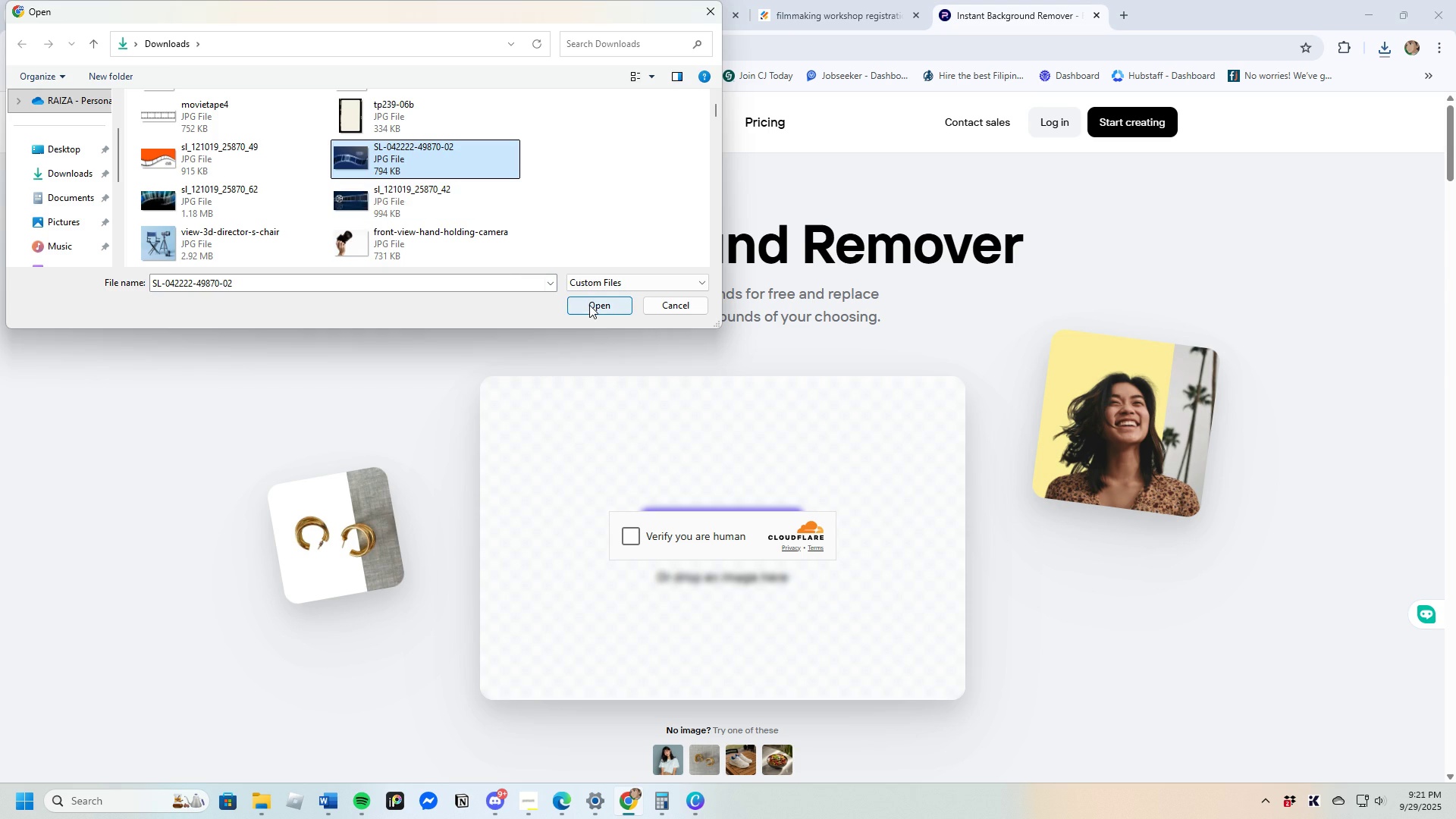 
left_click([589, 305])
 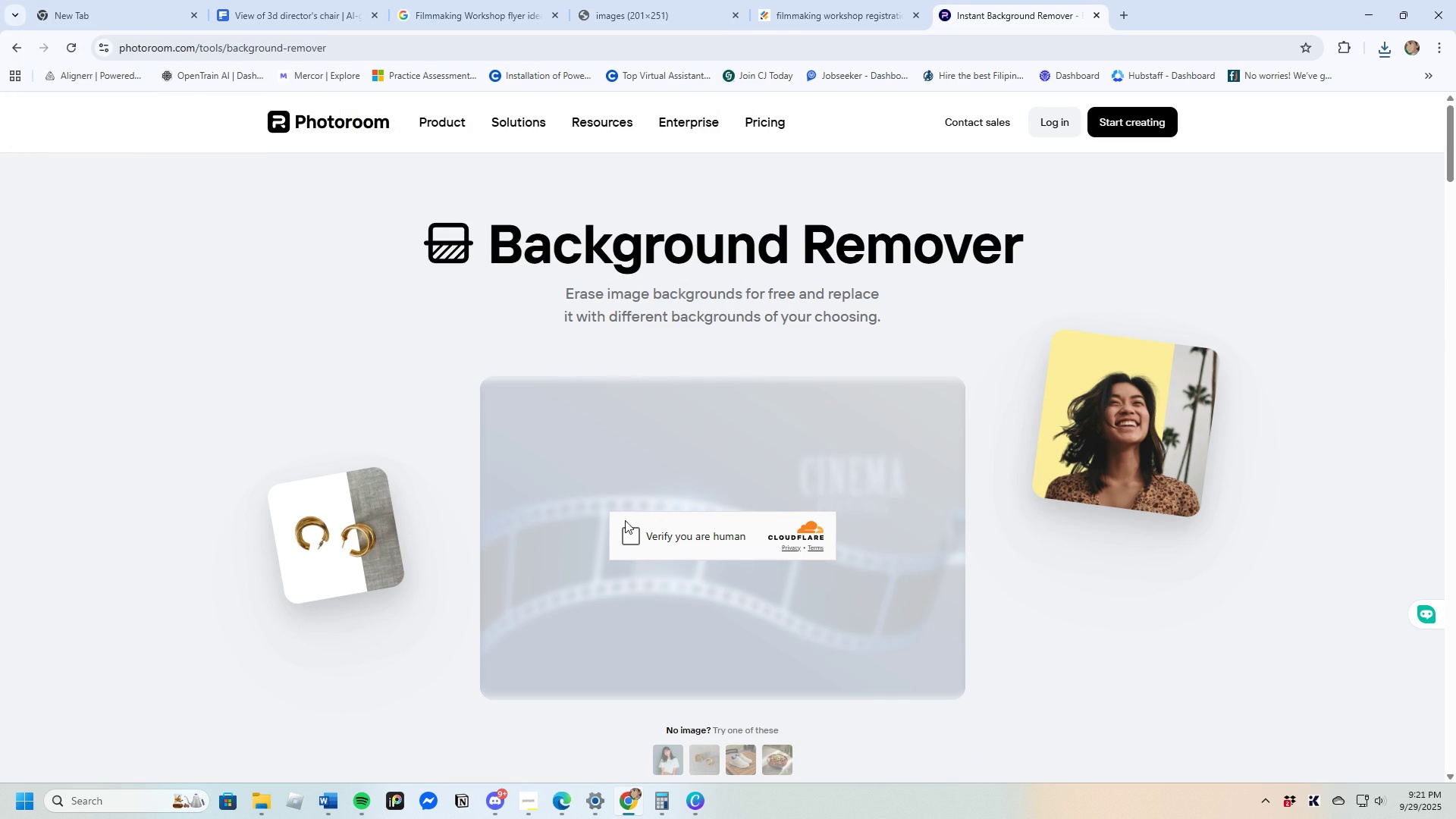 
left_click([628, 532])
 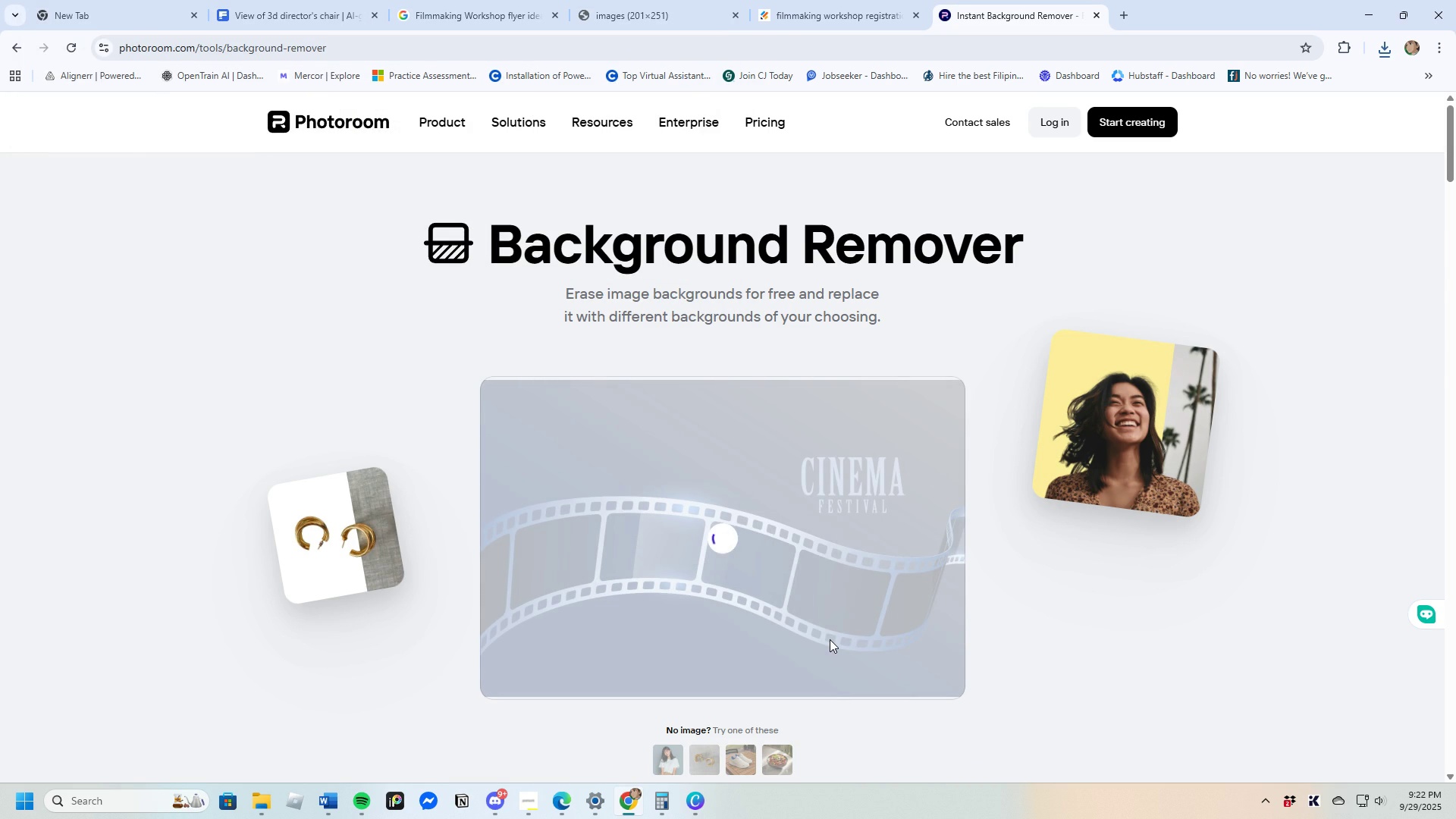 
wait(8.15)
 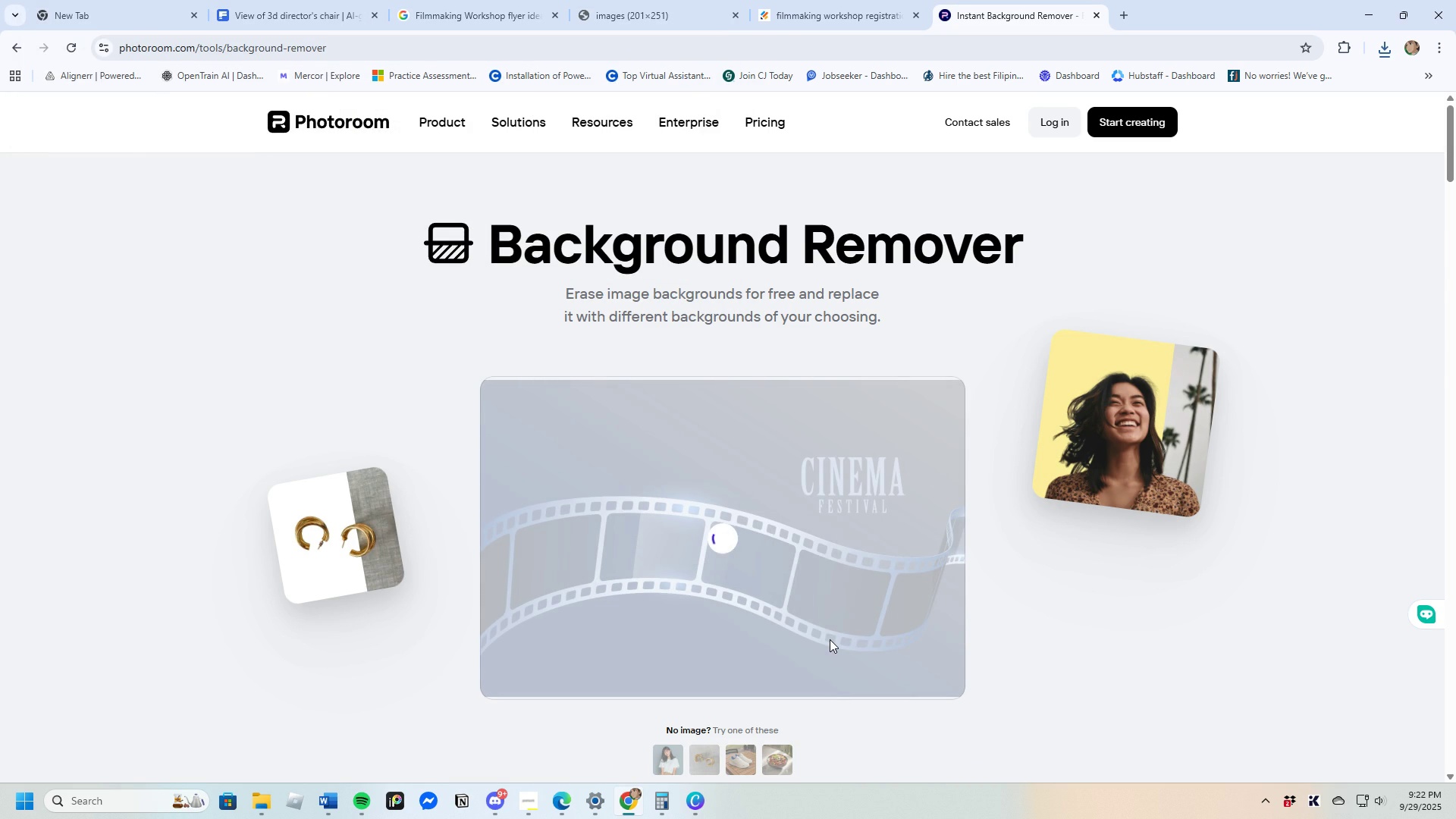 
scroll: coordinate [823, 679], scroll_direction: down, amount: 1.0